 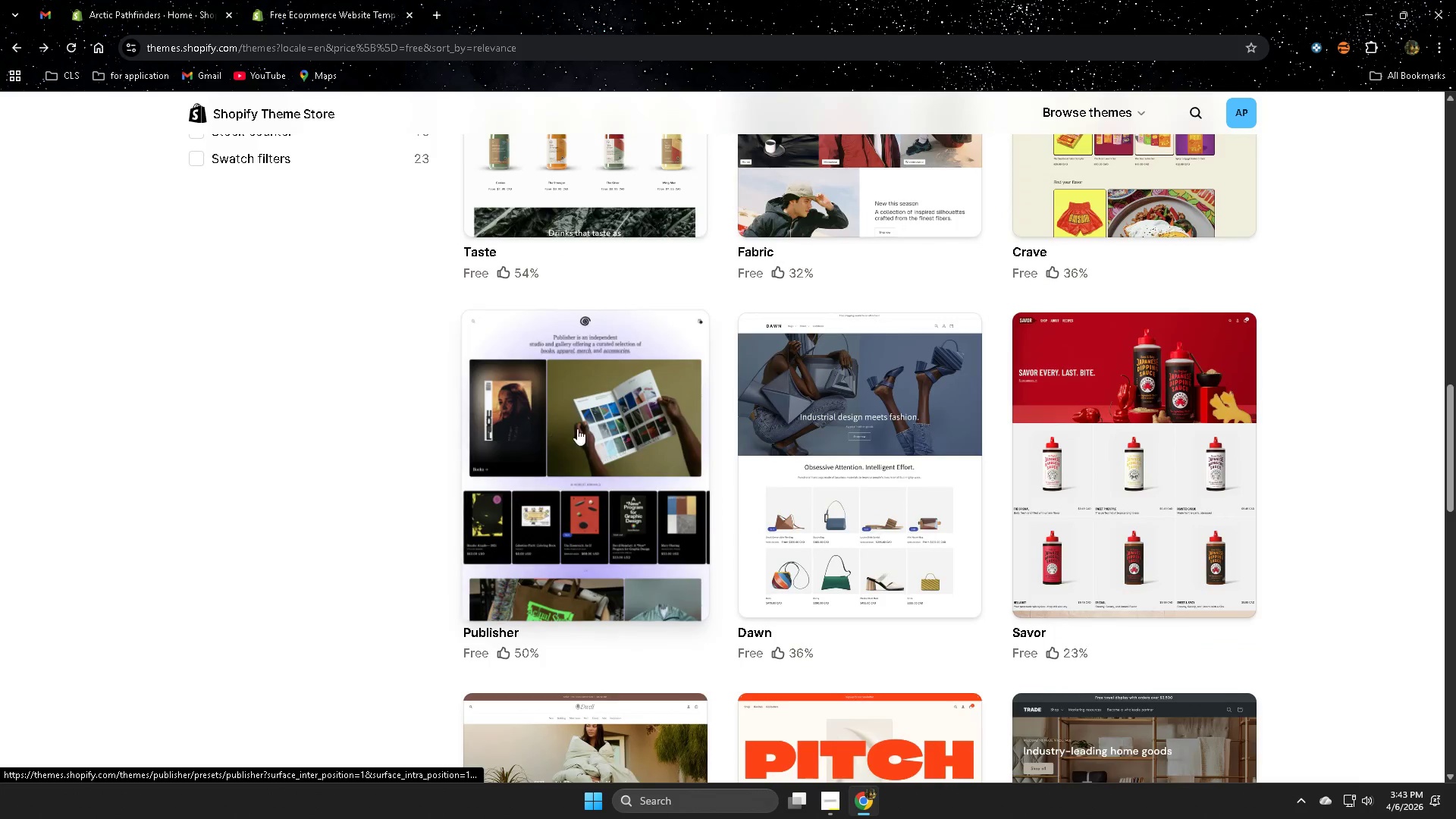 
scroll: coordinate [1057, 475], scroll_direction: up, amount: 15.0
 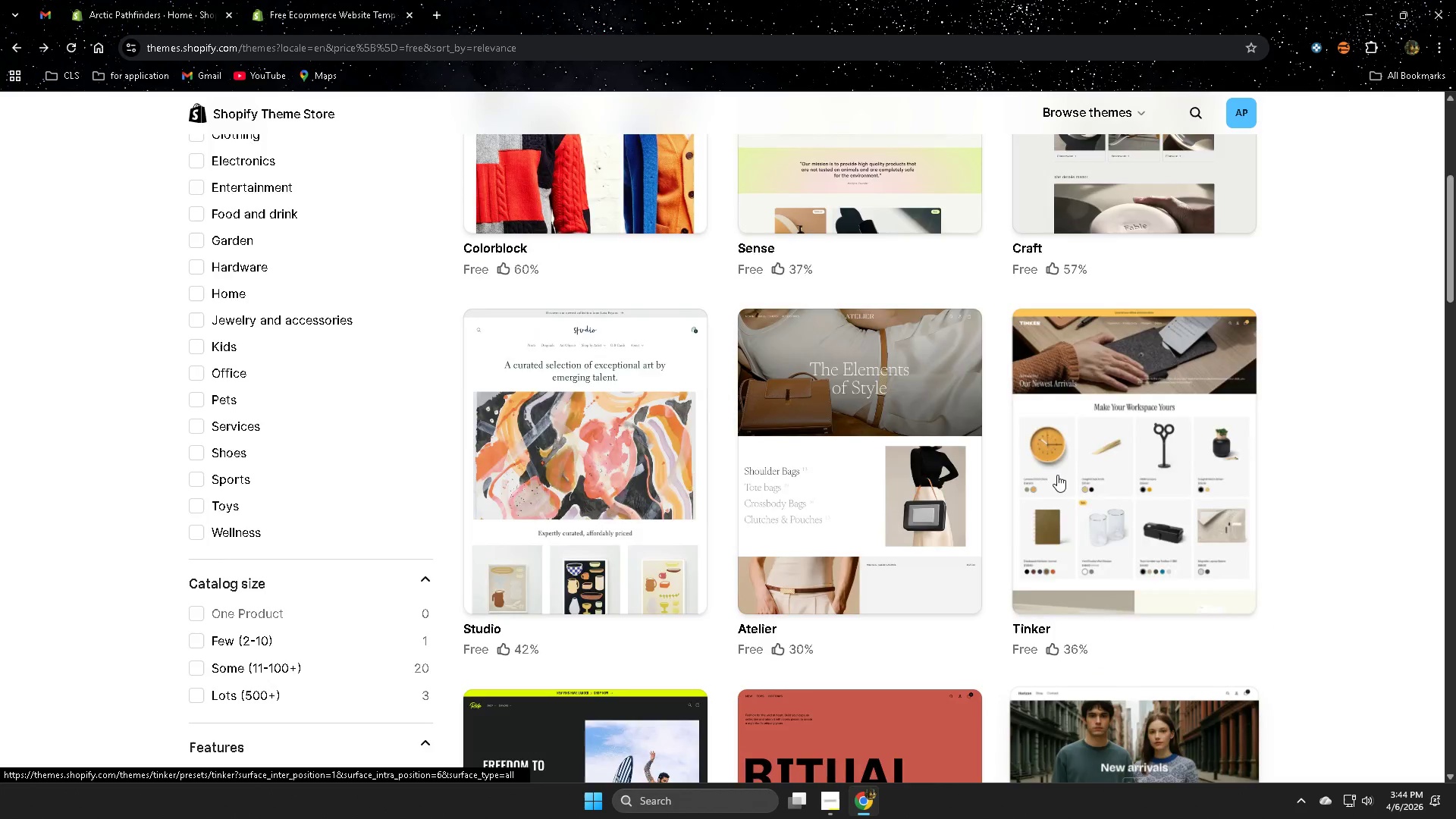 
scroll: coordinate [1056, 474], scroll_direction: up, amount: 3.0
 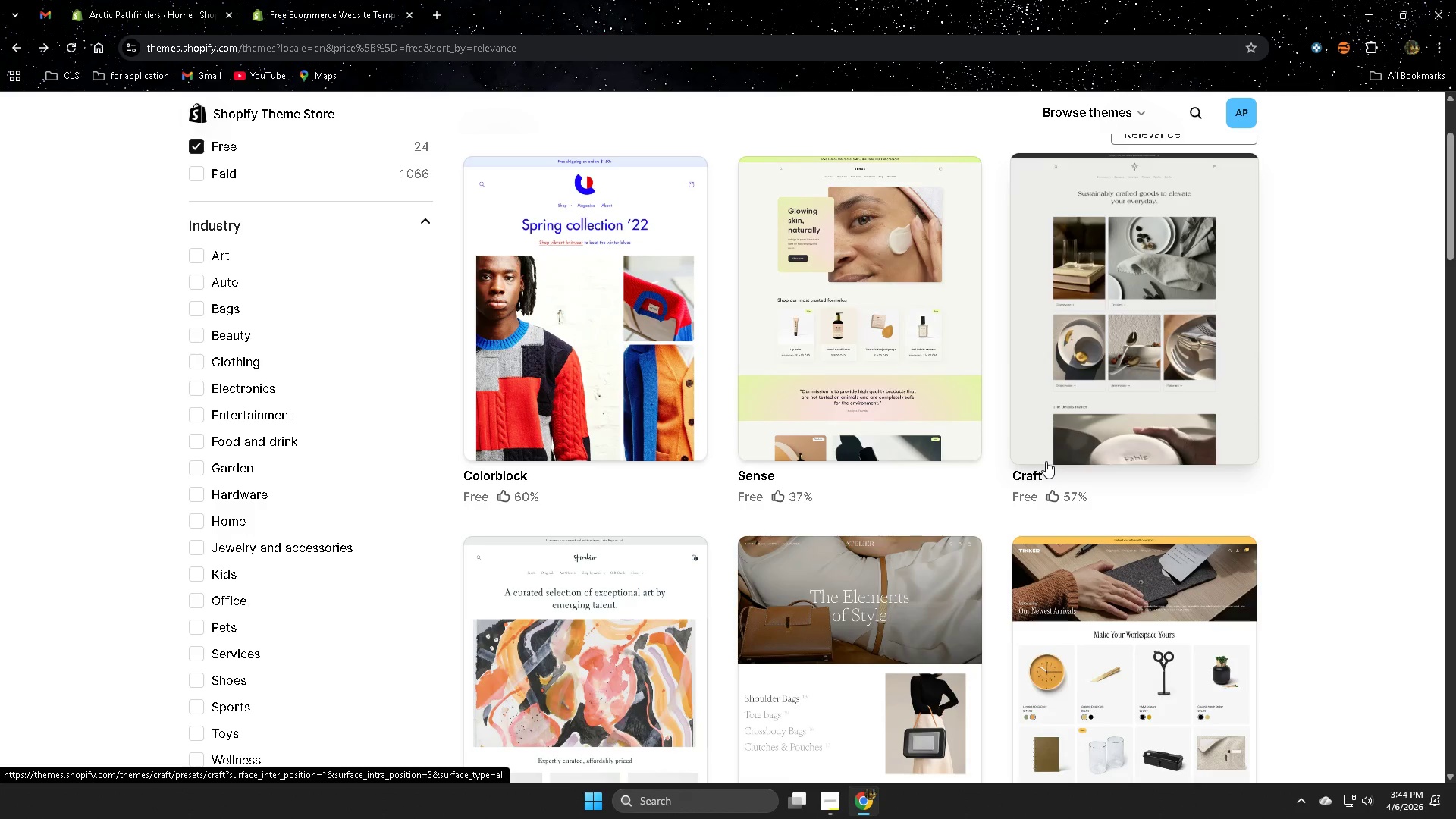 
wait(47.13)
 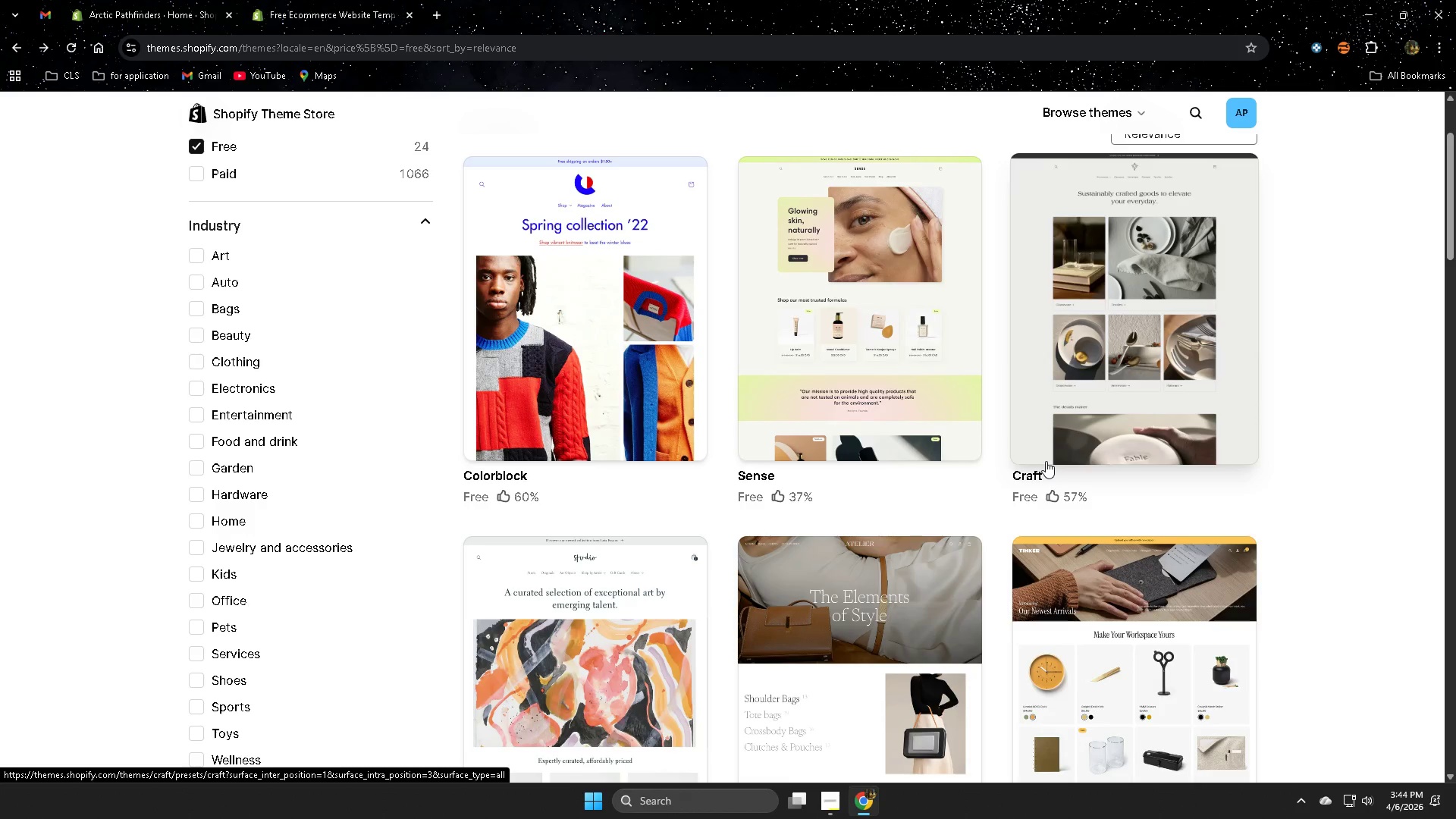 
scroll: coordinate [1065, 479], scroll_direction: down, amount: 14.0
 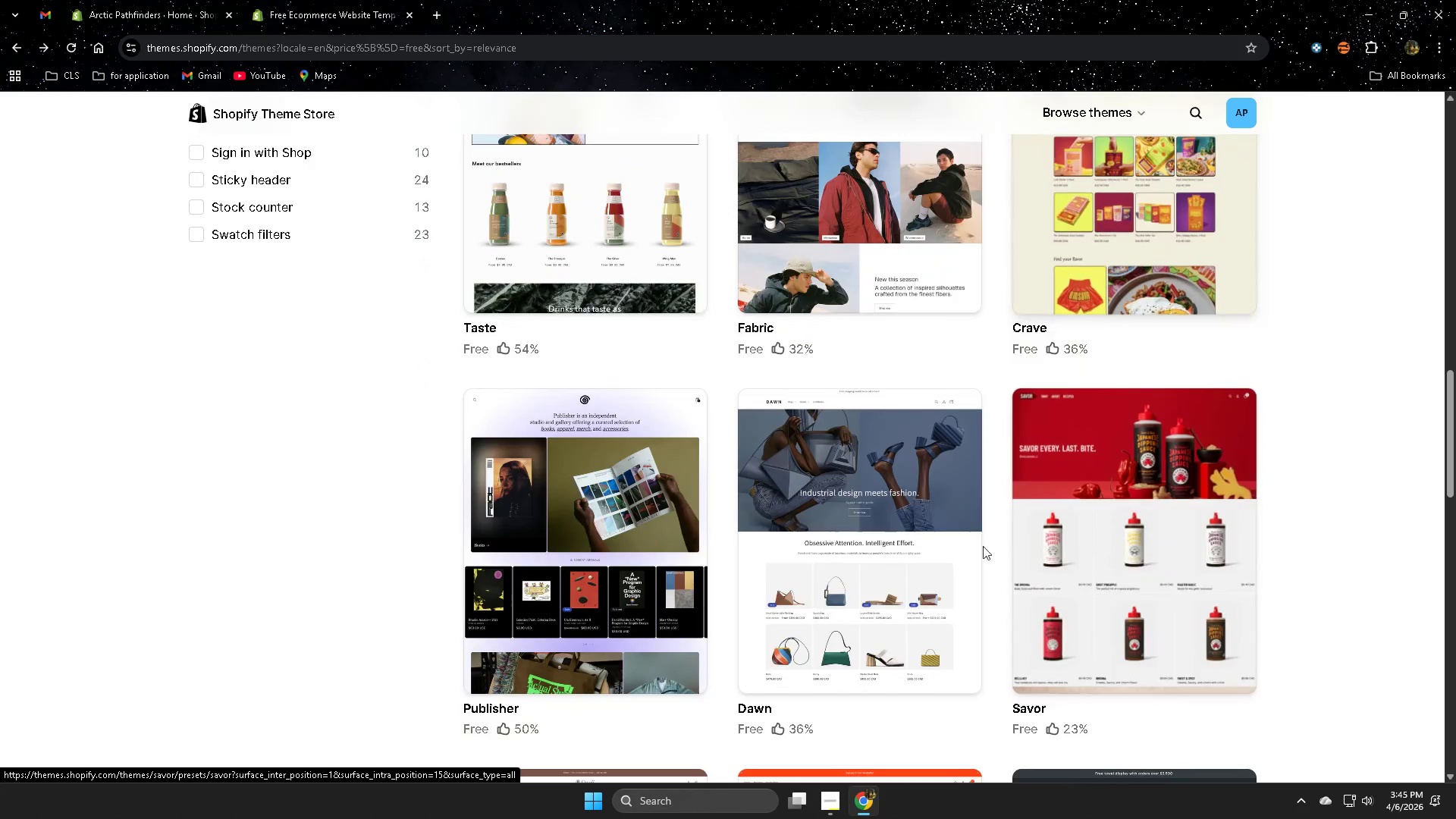 
left_click([906, 491])
 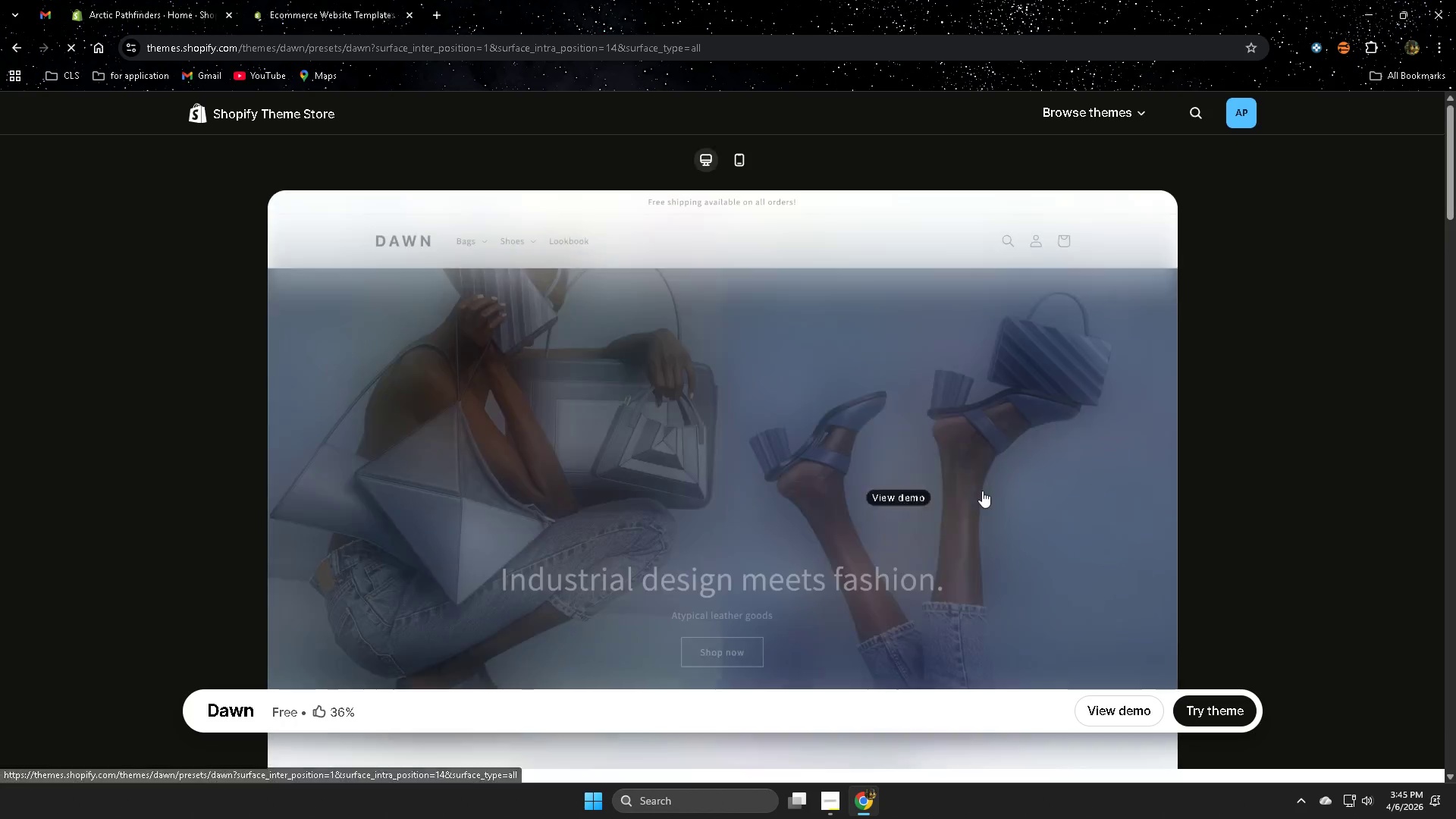 
scroll: coordinate [1097, 705], scroll_direction: down, amount: 1.0
 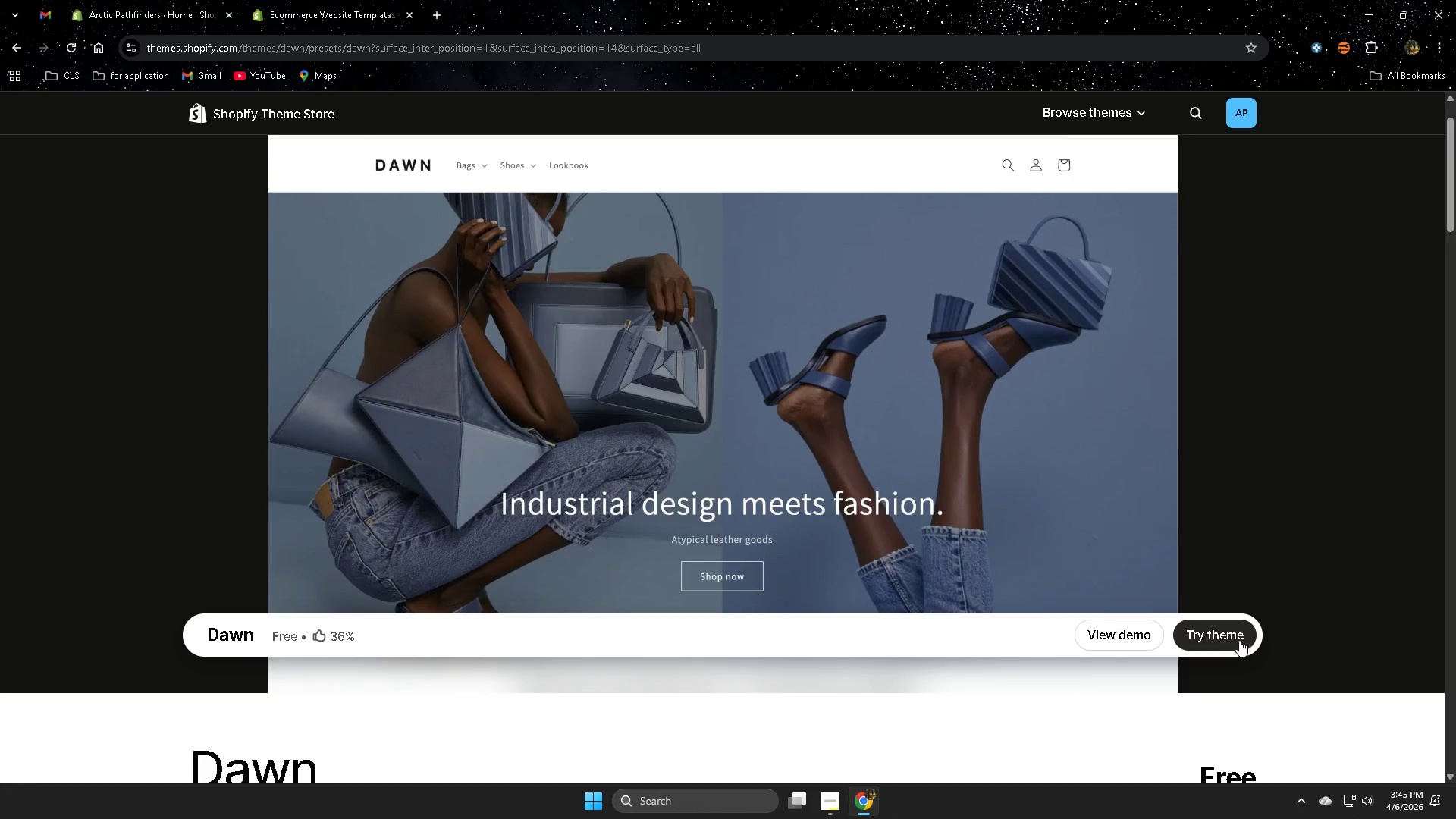 
left_click([1228, 635])
 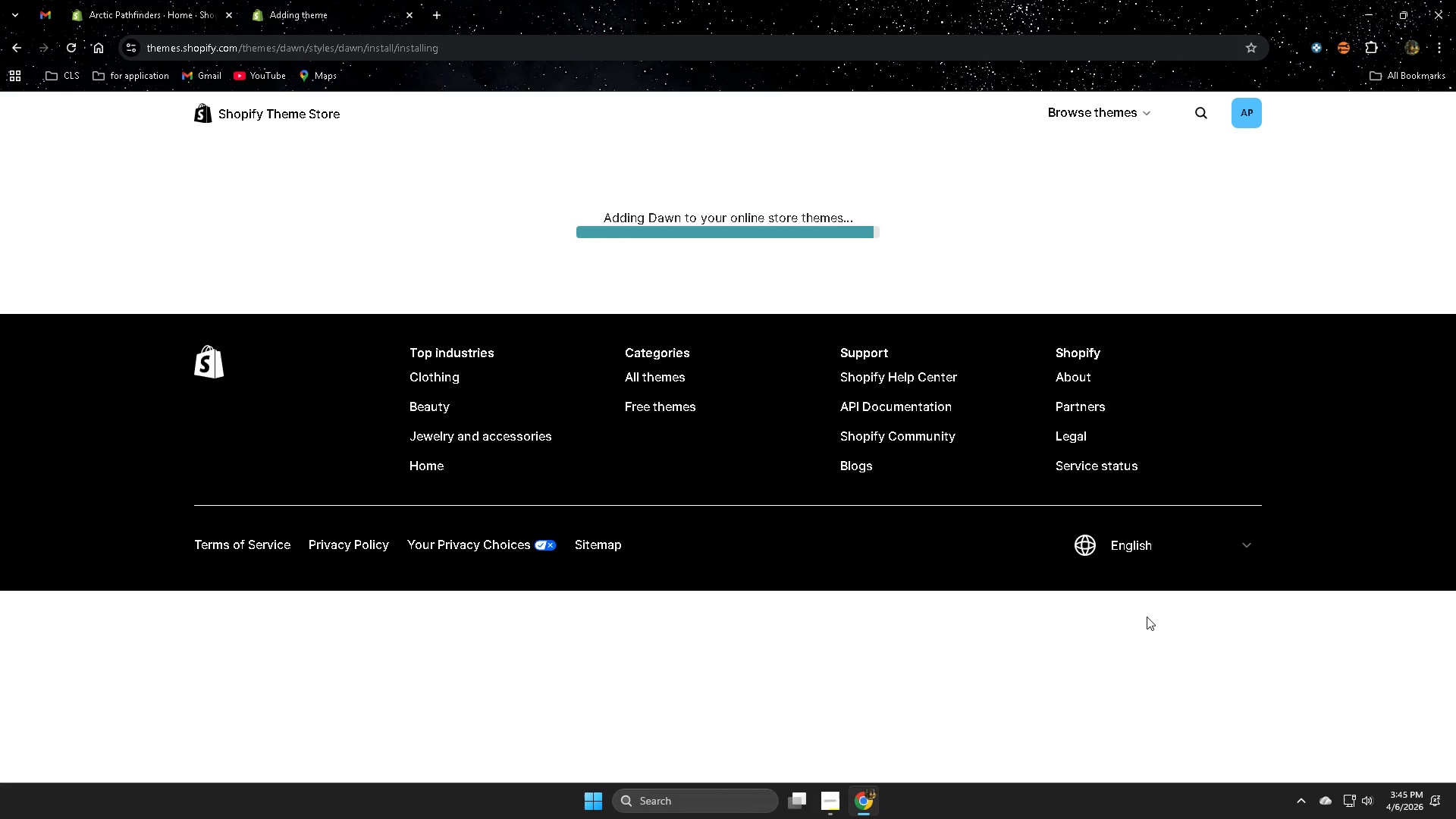 
wait(7.23)
 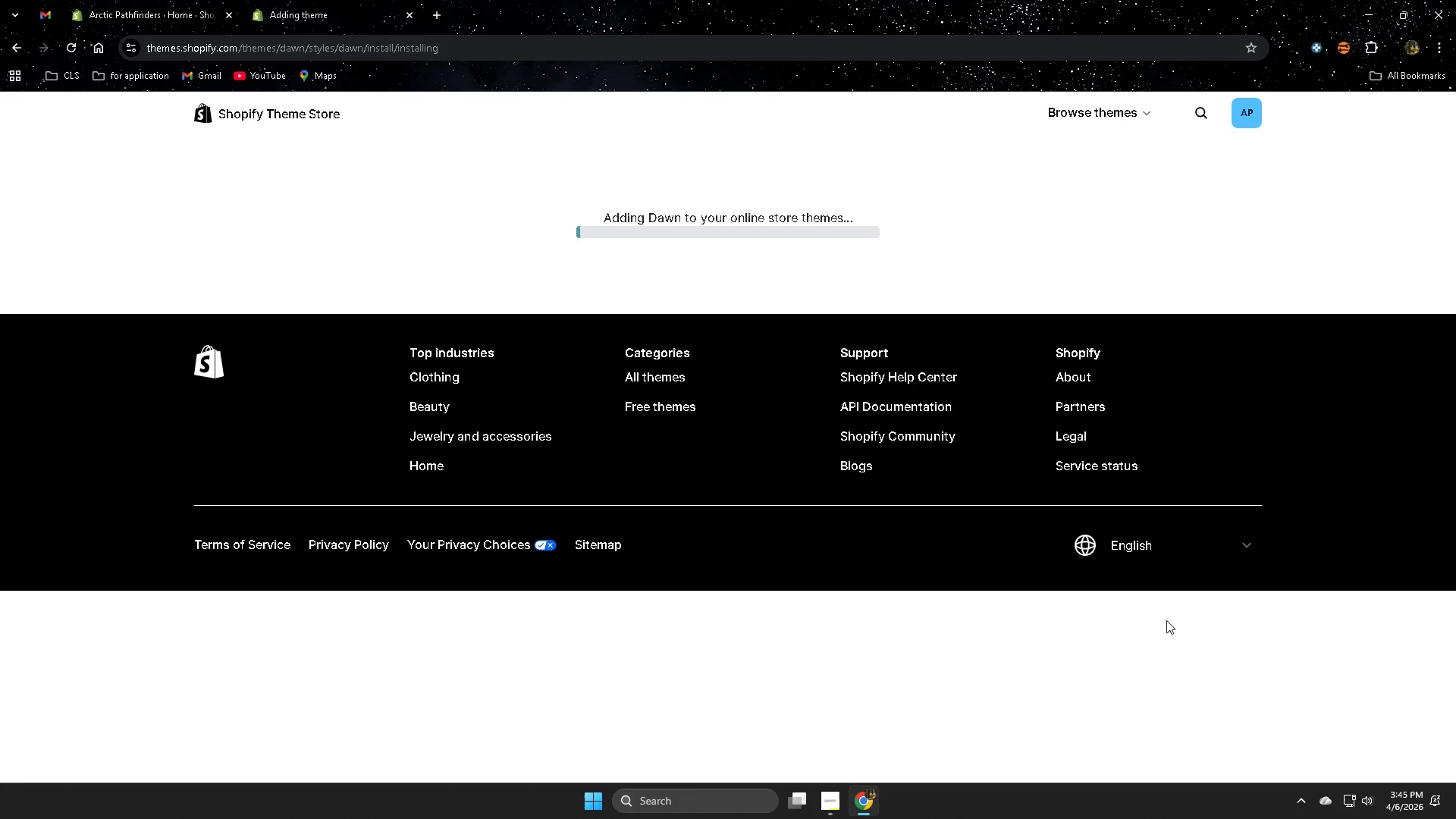 
mouse_move([93, 13])
 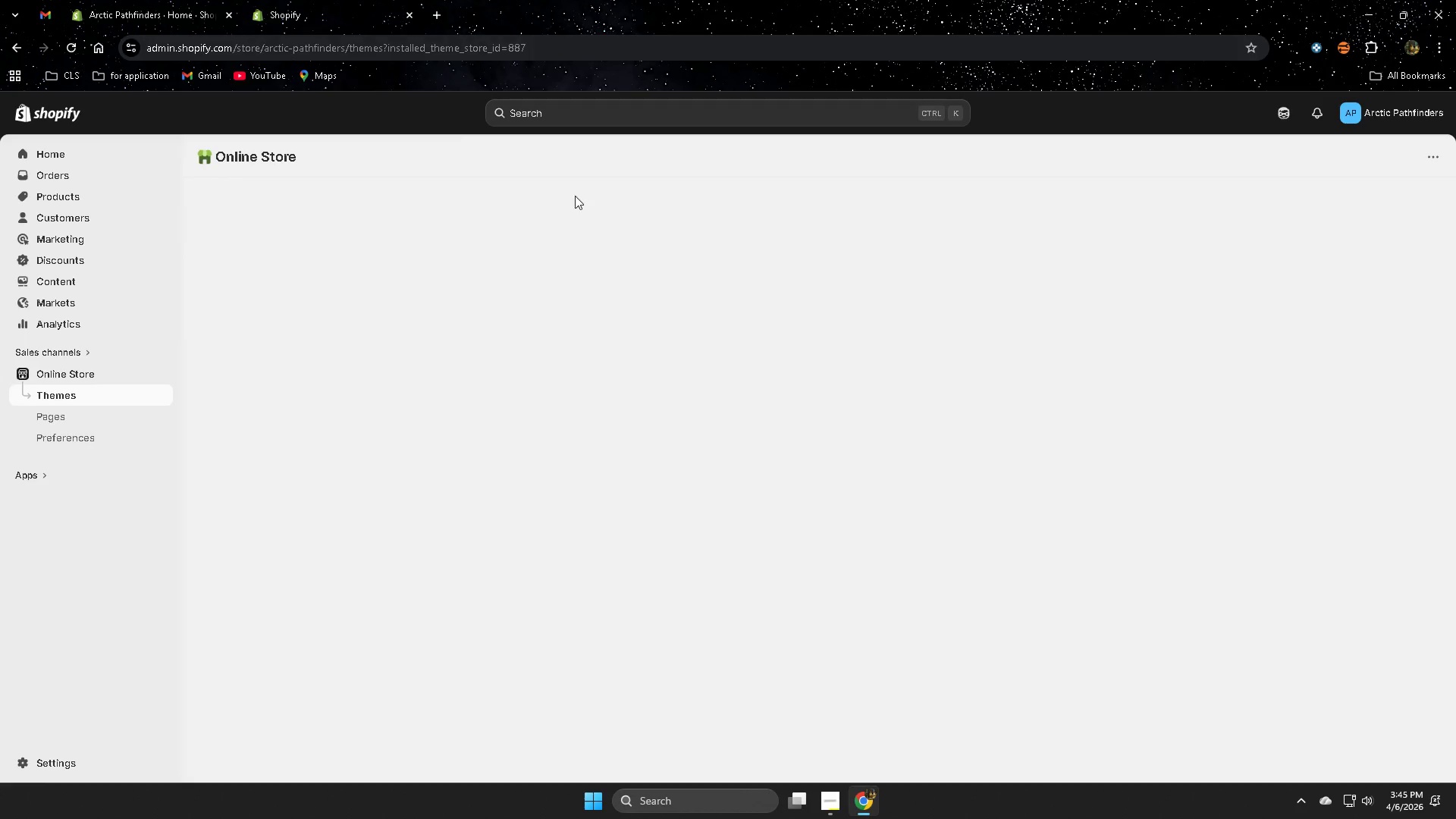 
mouse_move([595, 331])
 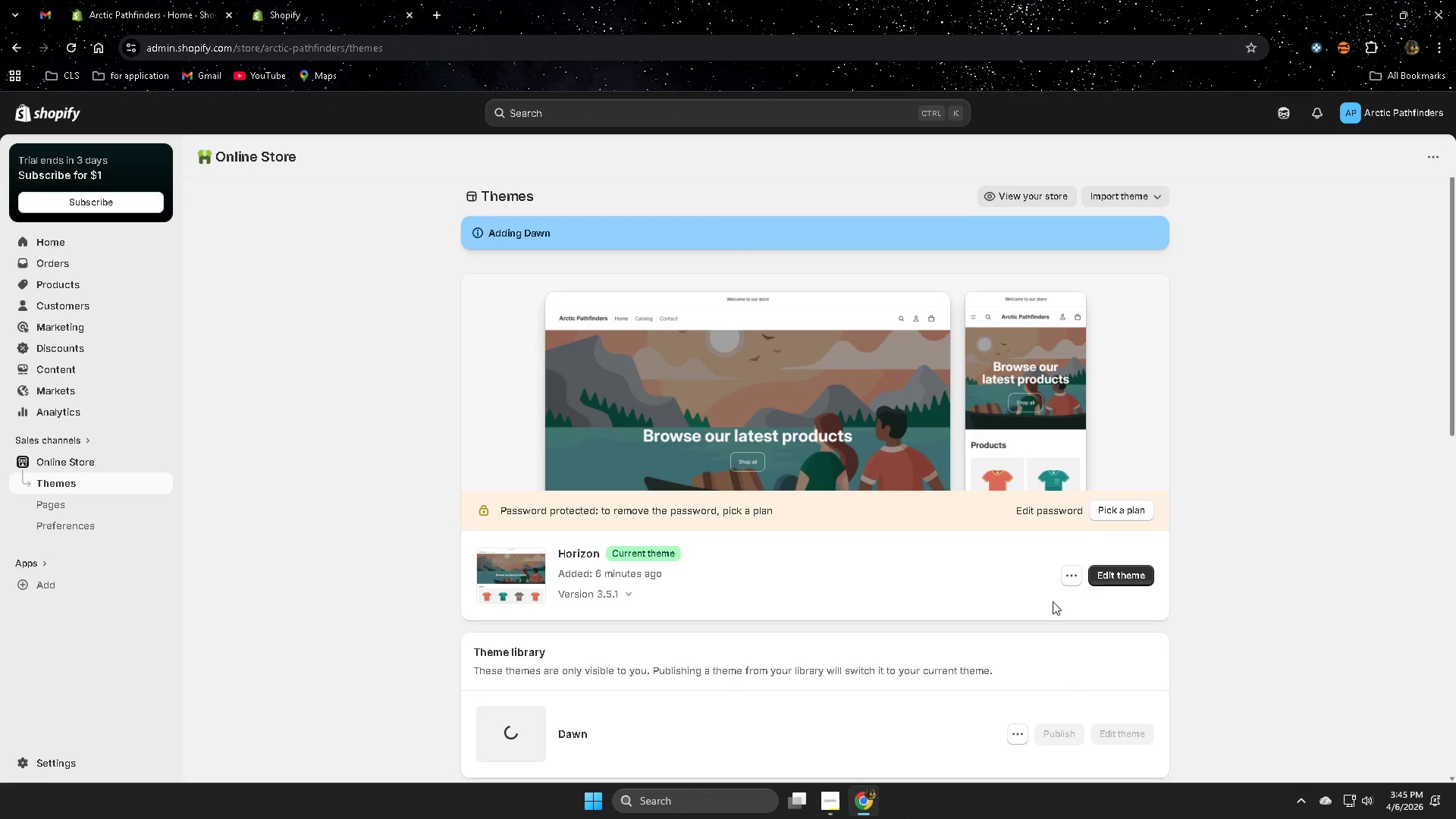 
scroll: coordinate [856, 566], scroll_direction: down, amount: 4.0
 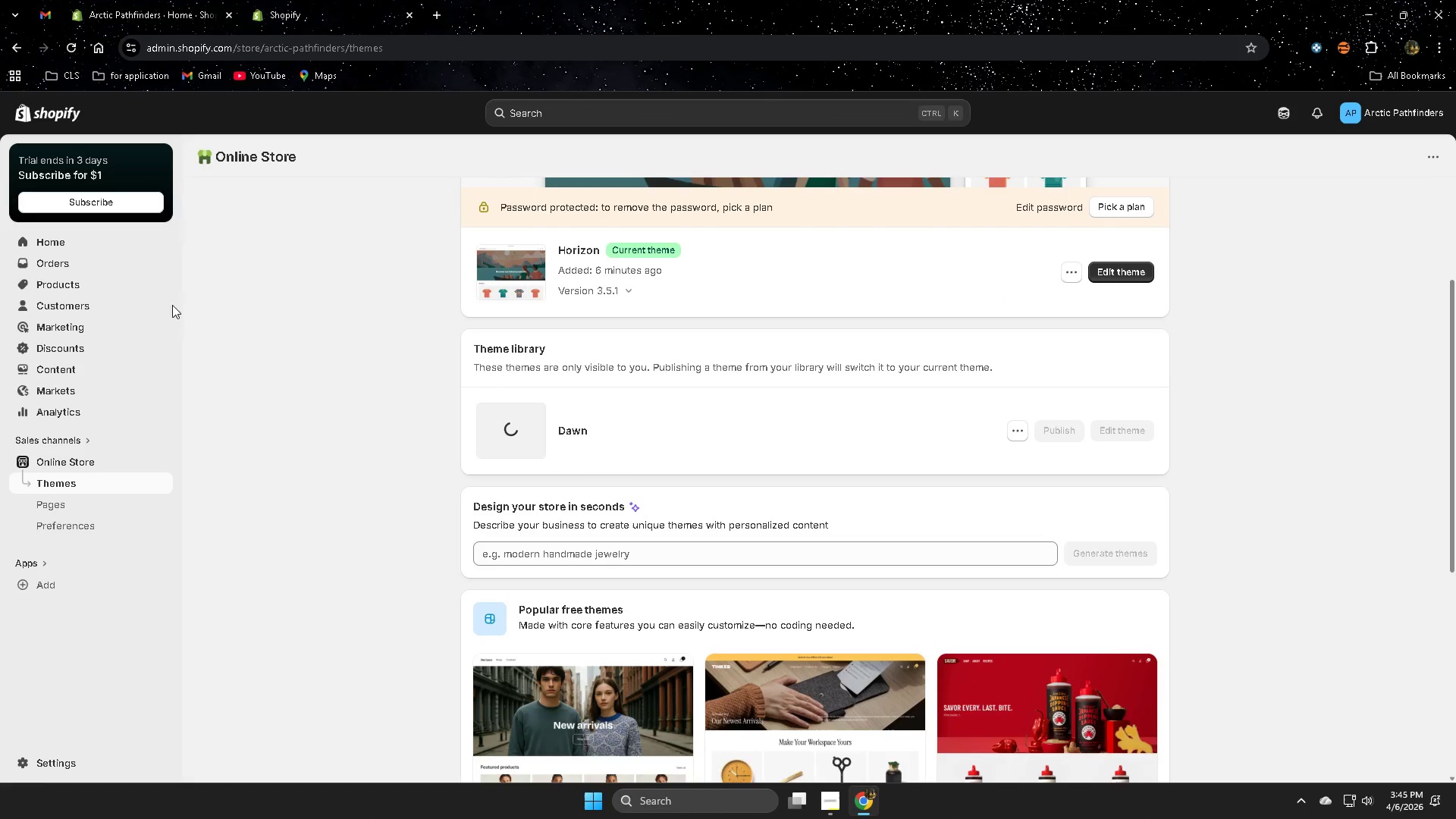 
left_click([73, 281])
 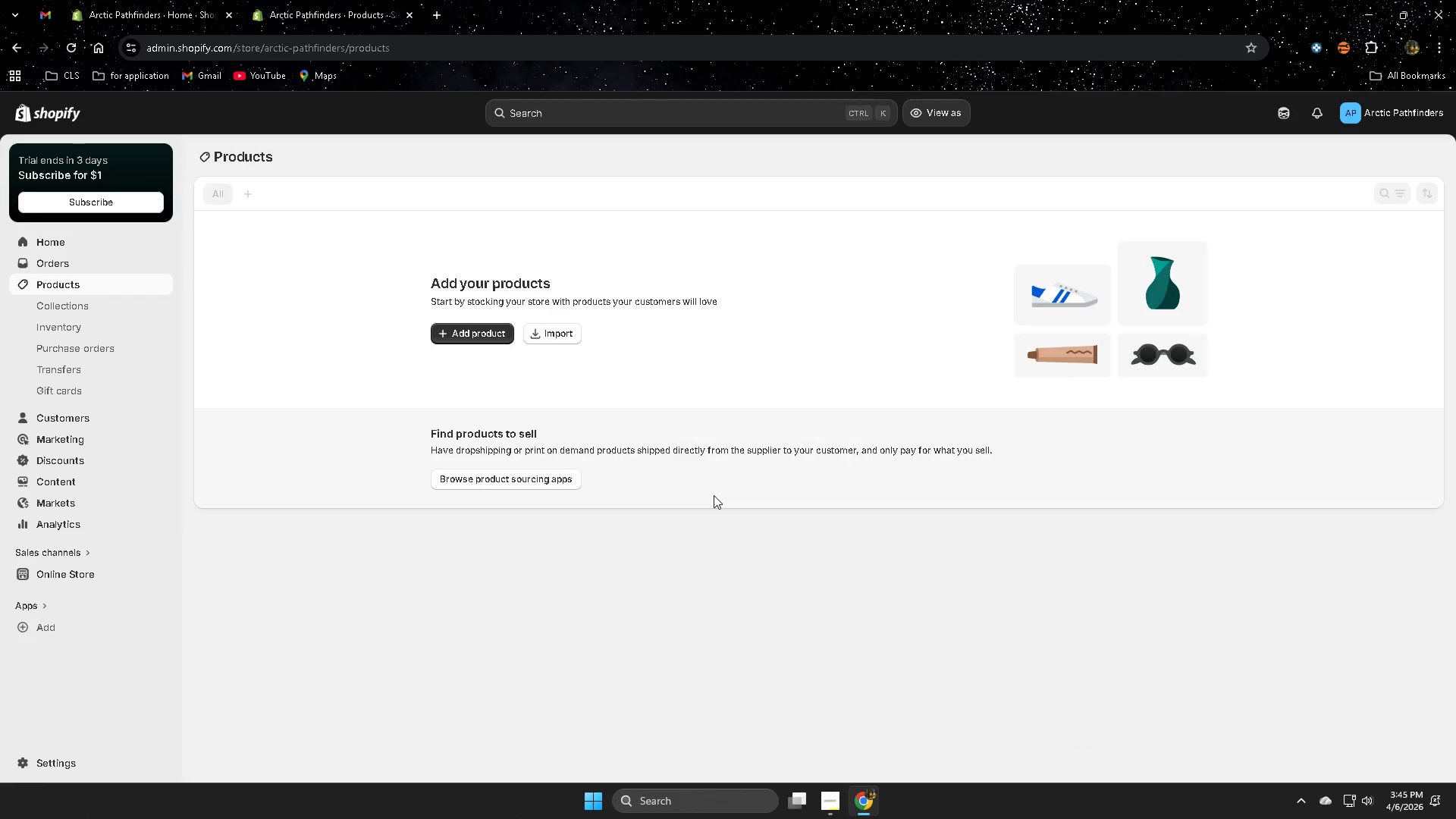 
left_click([447, 338])
 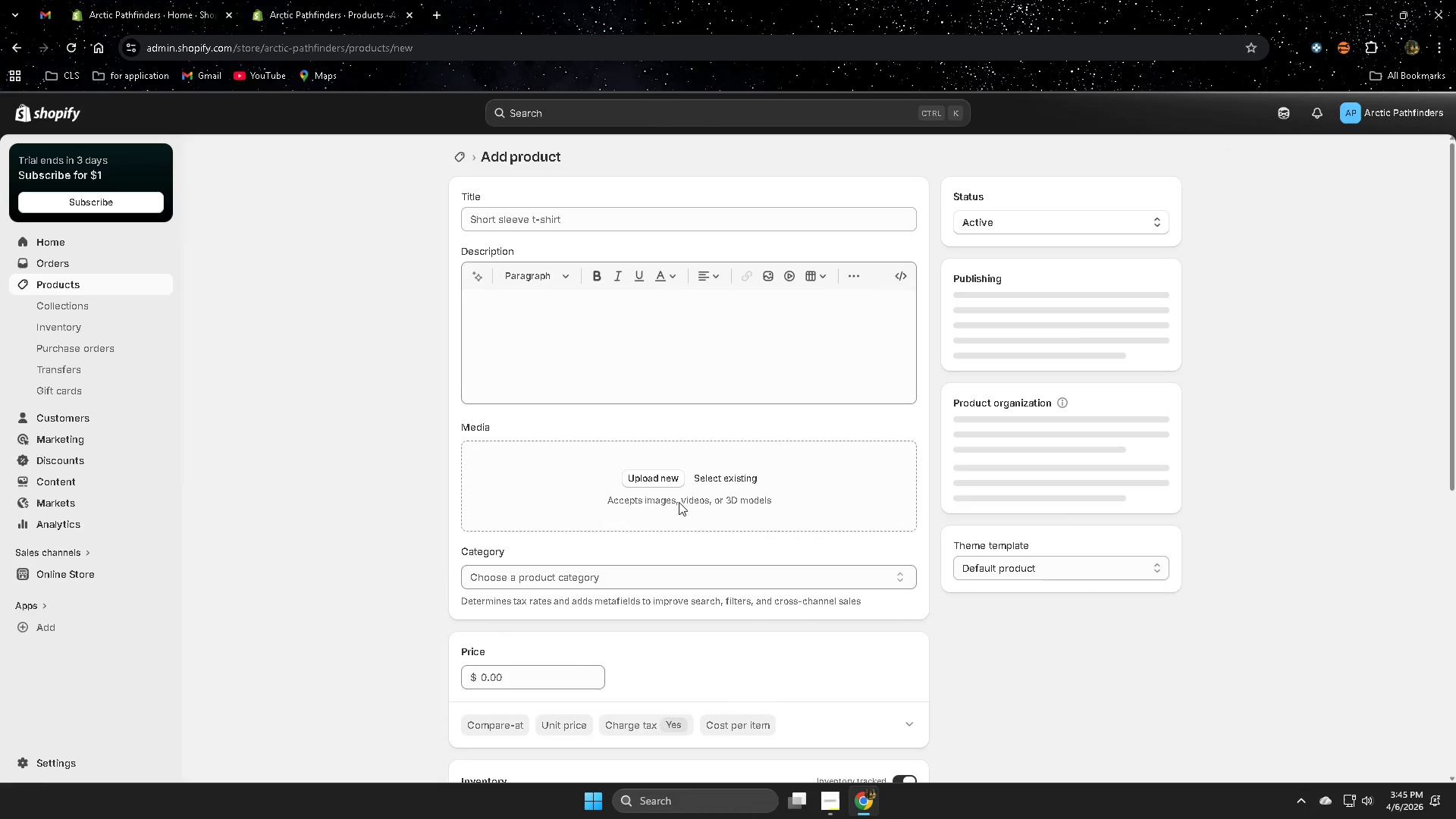 
double_click([325, 0])
 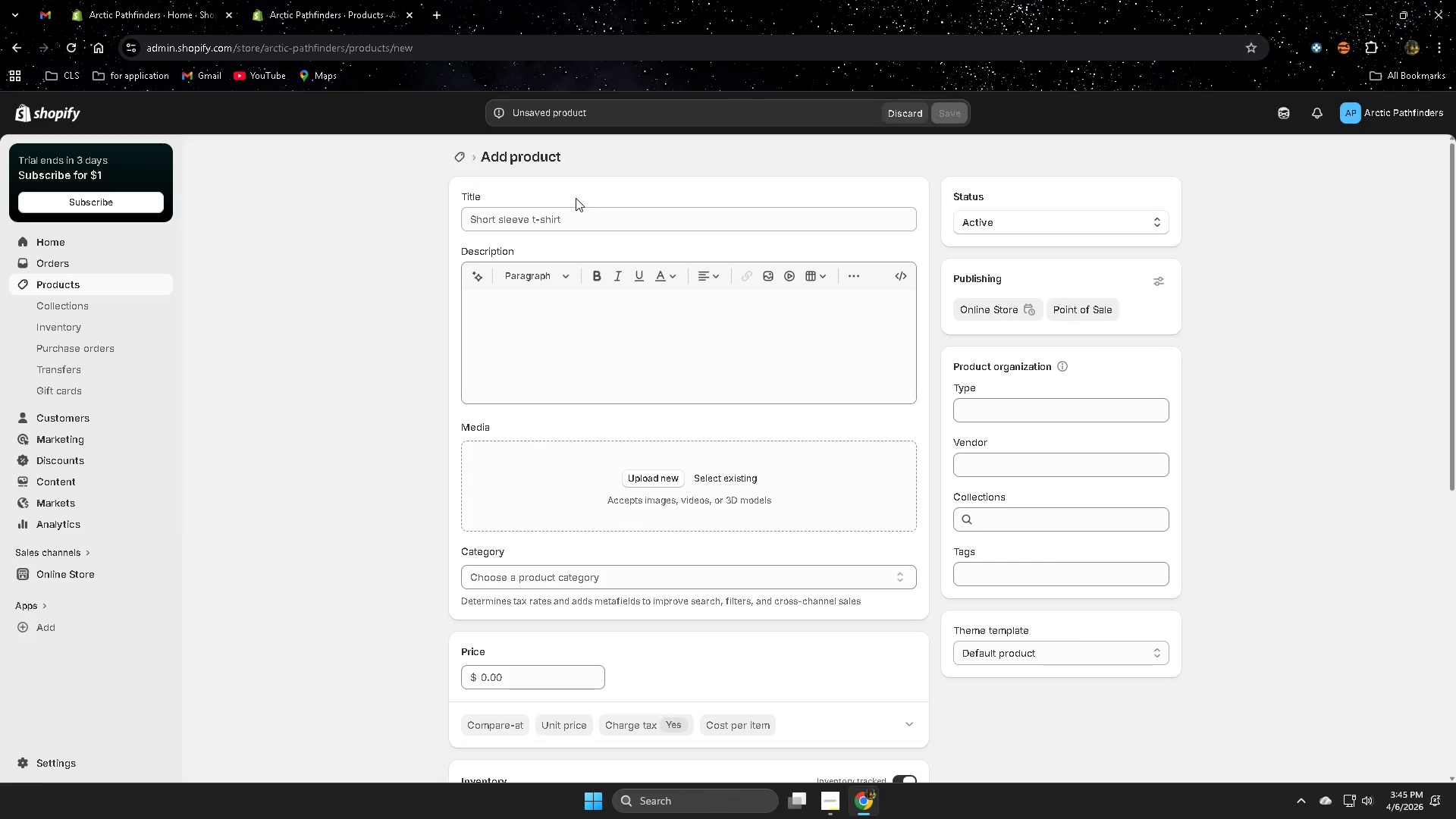 
left_click([579, 221])
 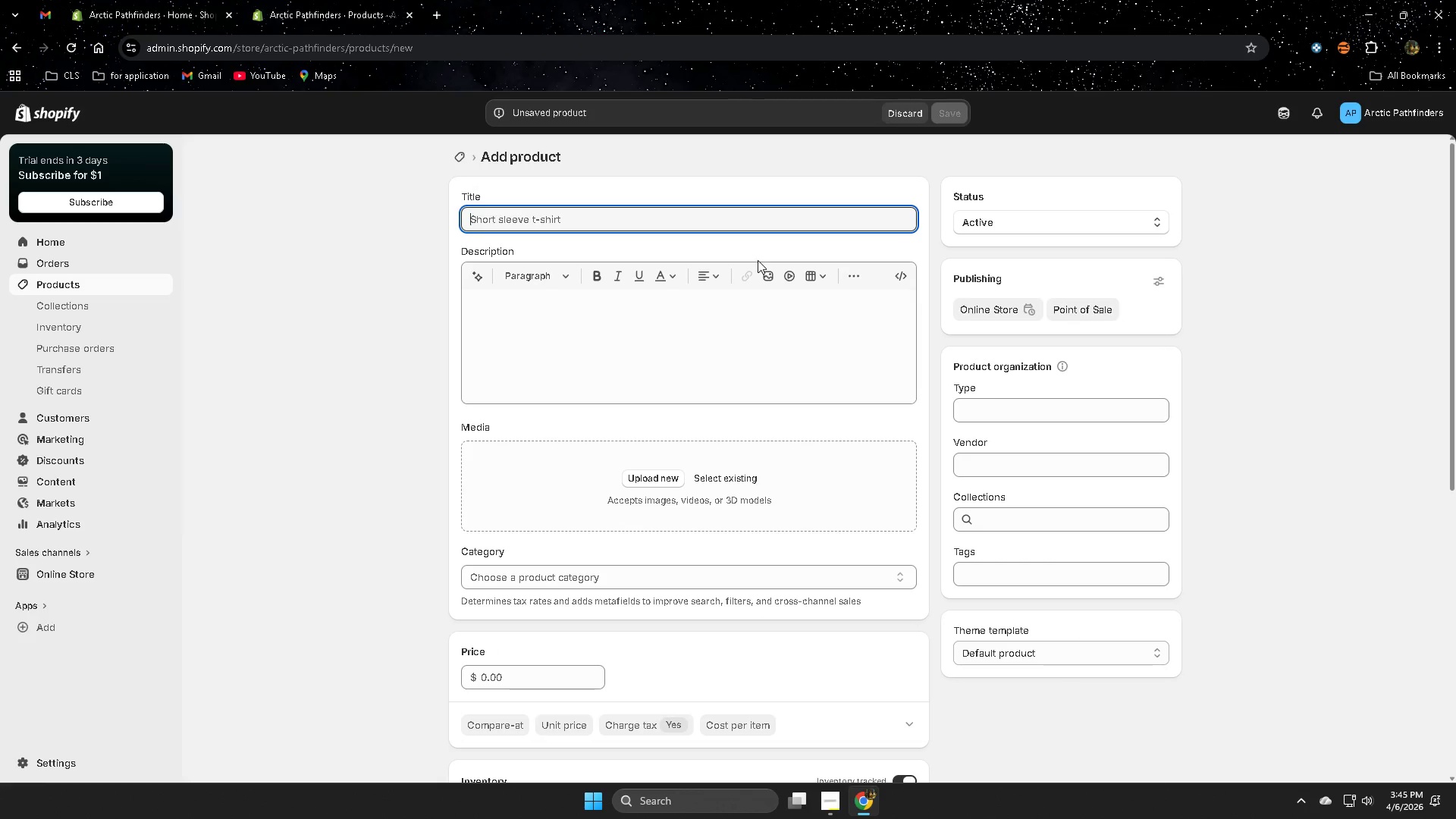 
wait(5.72)
 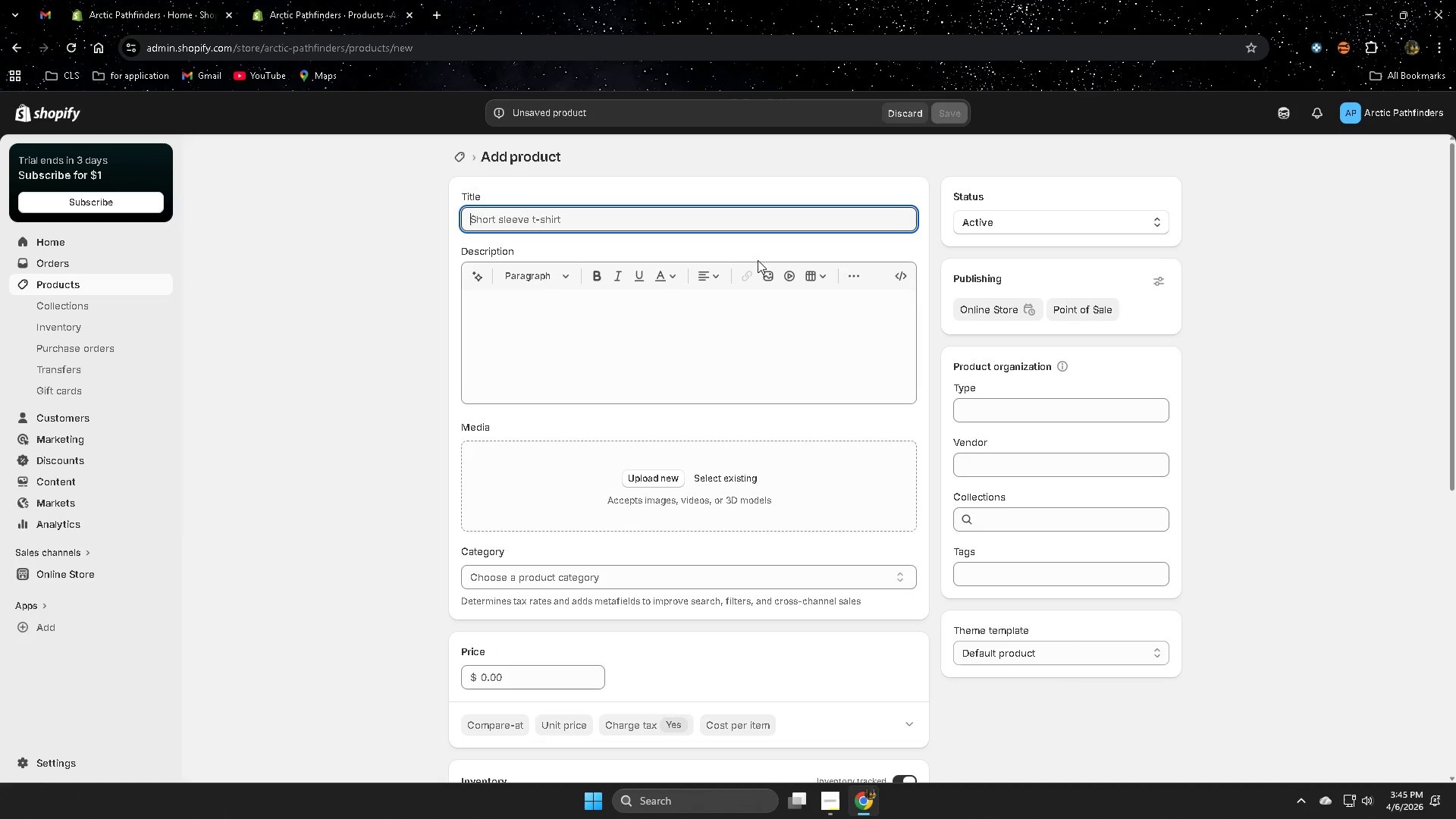 
type(Laug)
 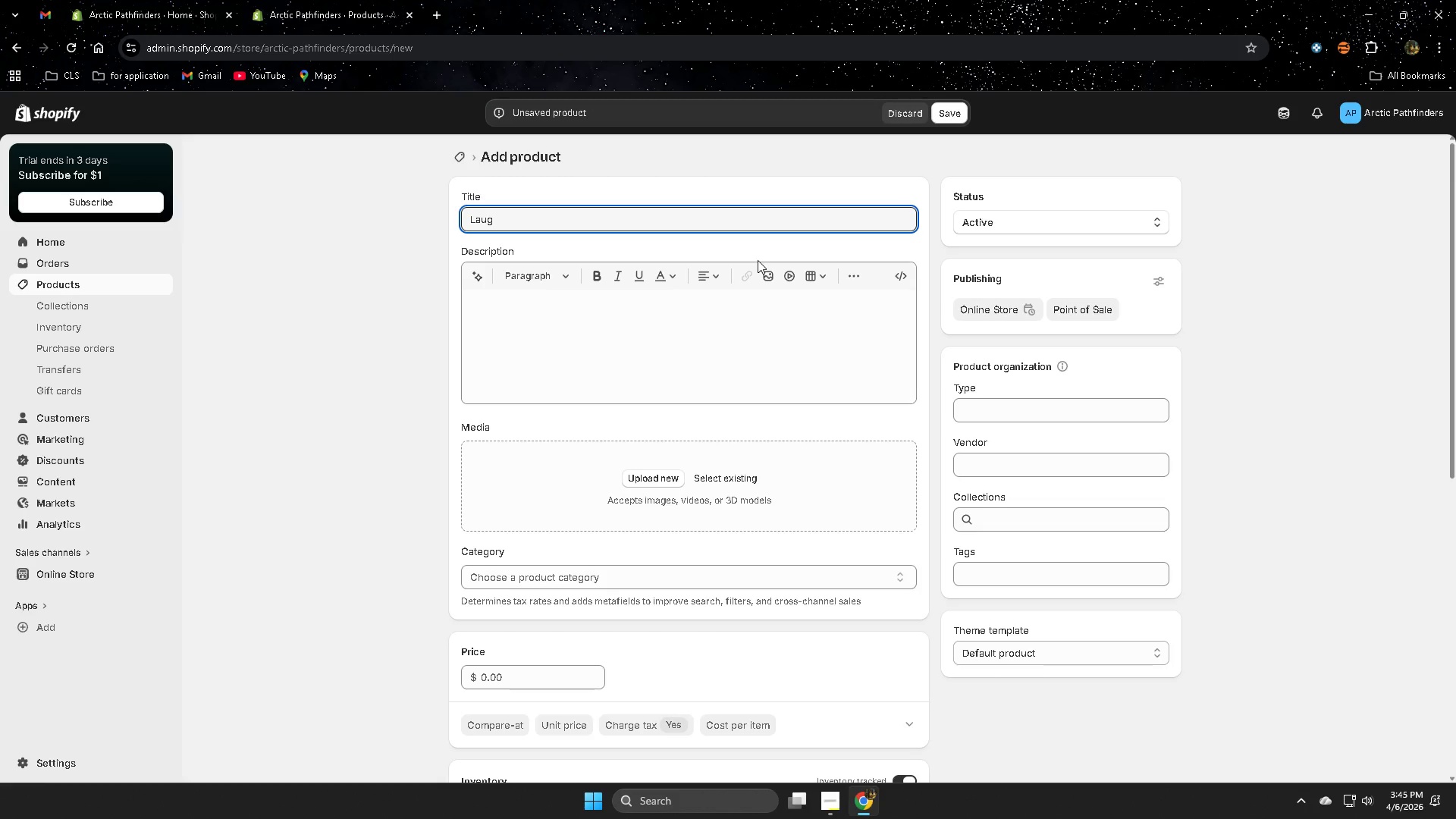 
wait(8.89)
 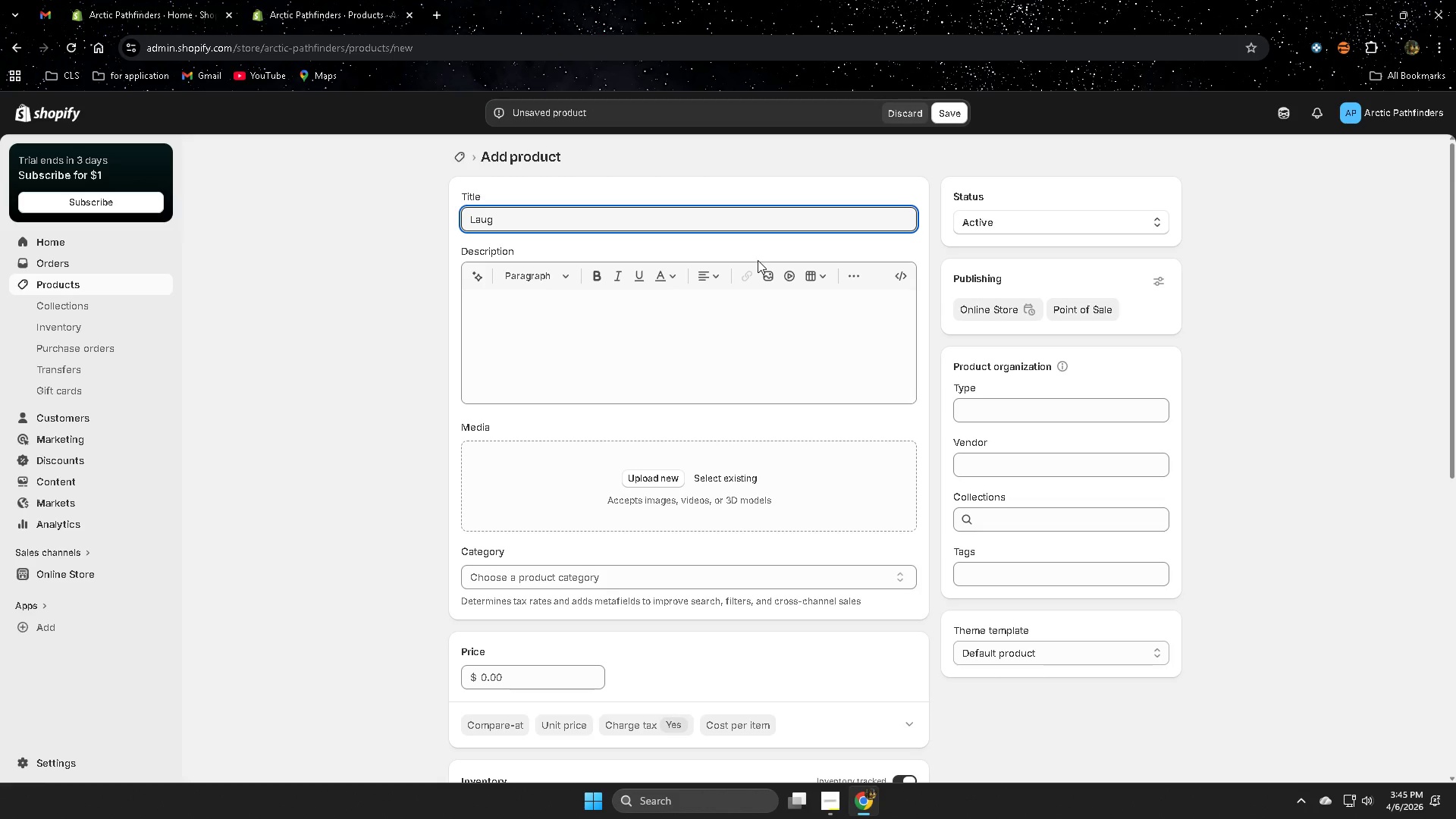 
left_click([833, 802])